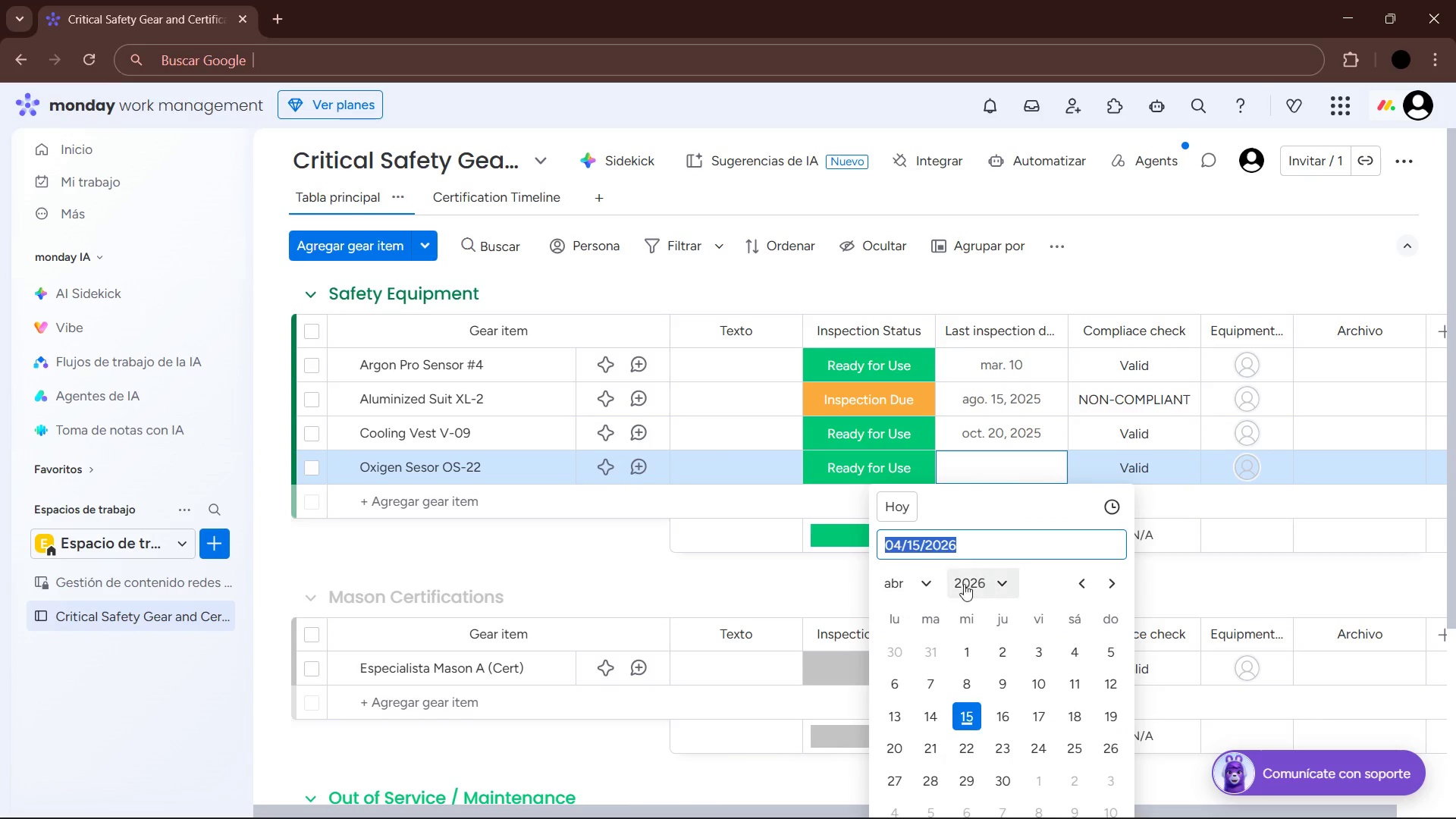 
left_click([934, 580])
 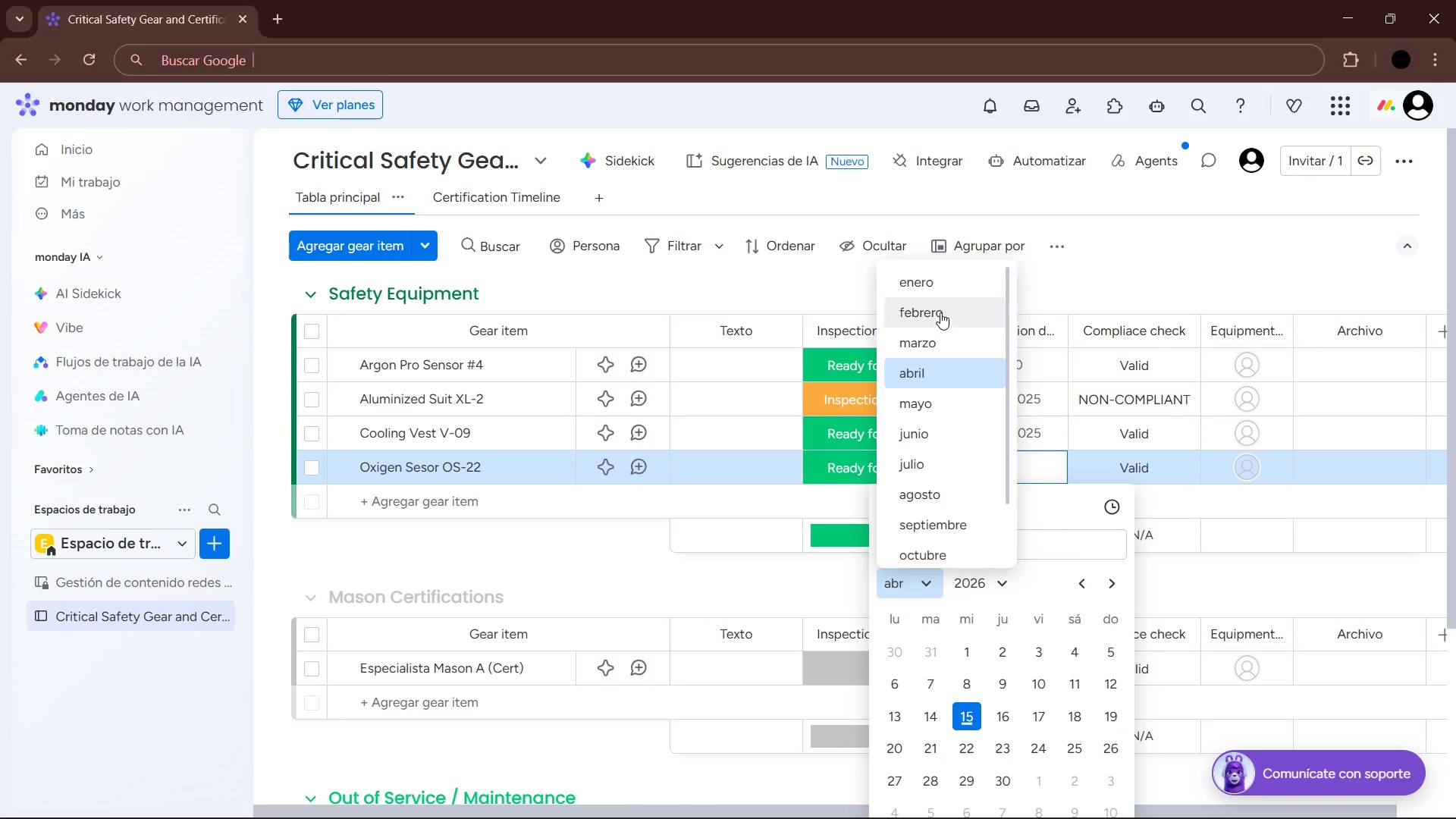 
left_click([938, 286])
 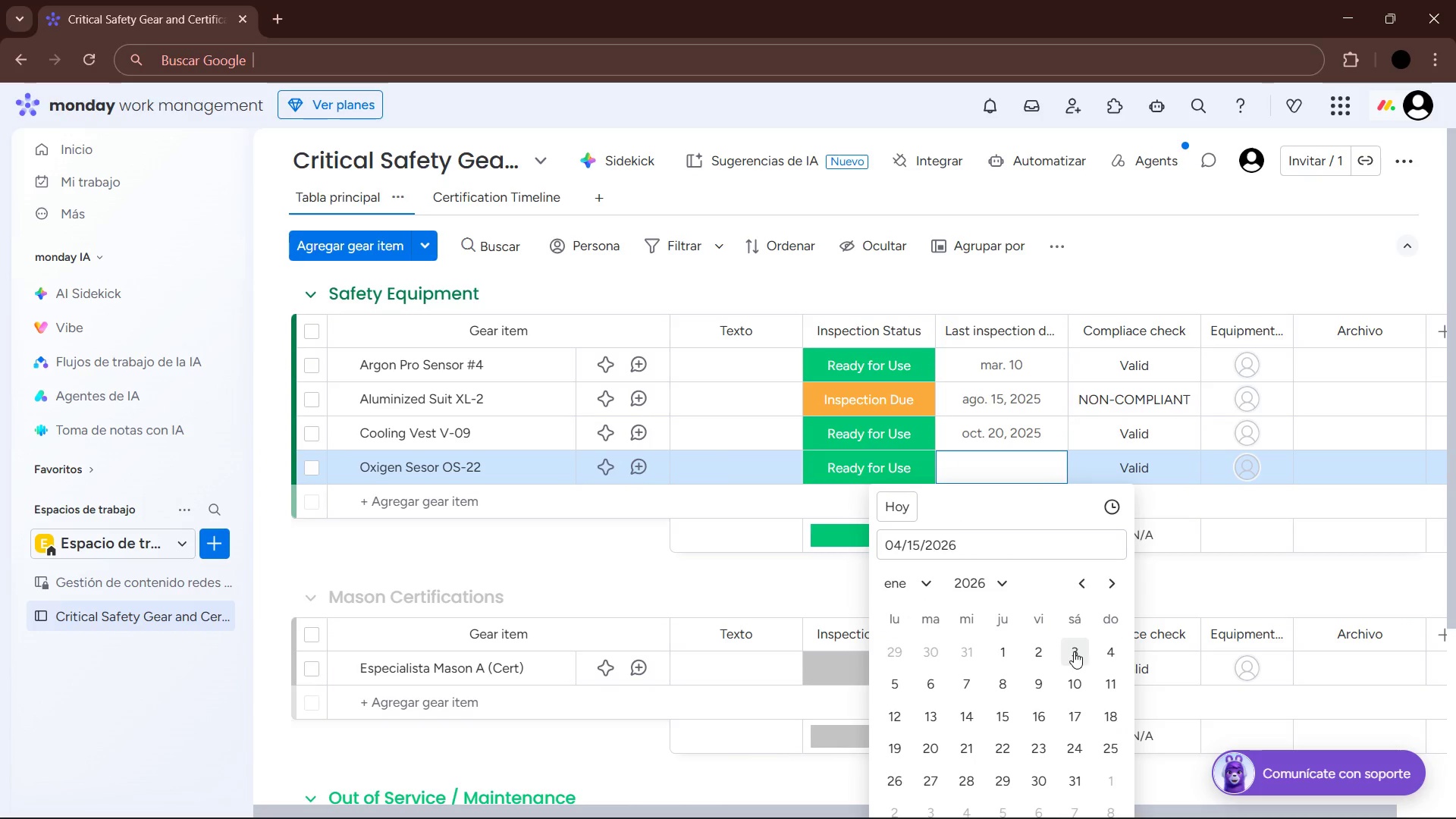 
left_click([1046, 646])
 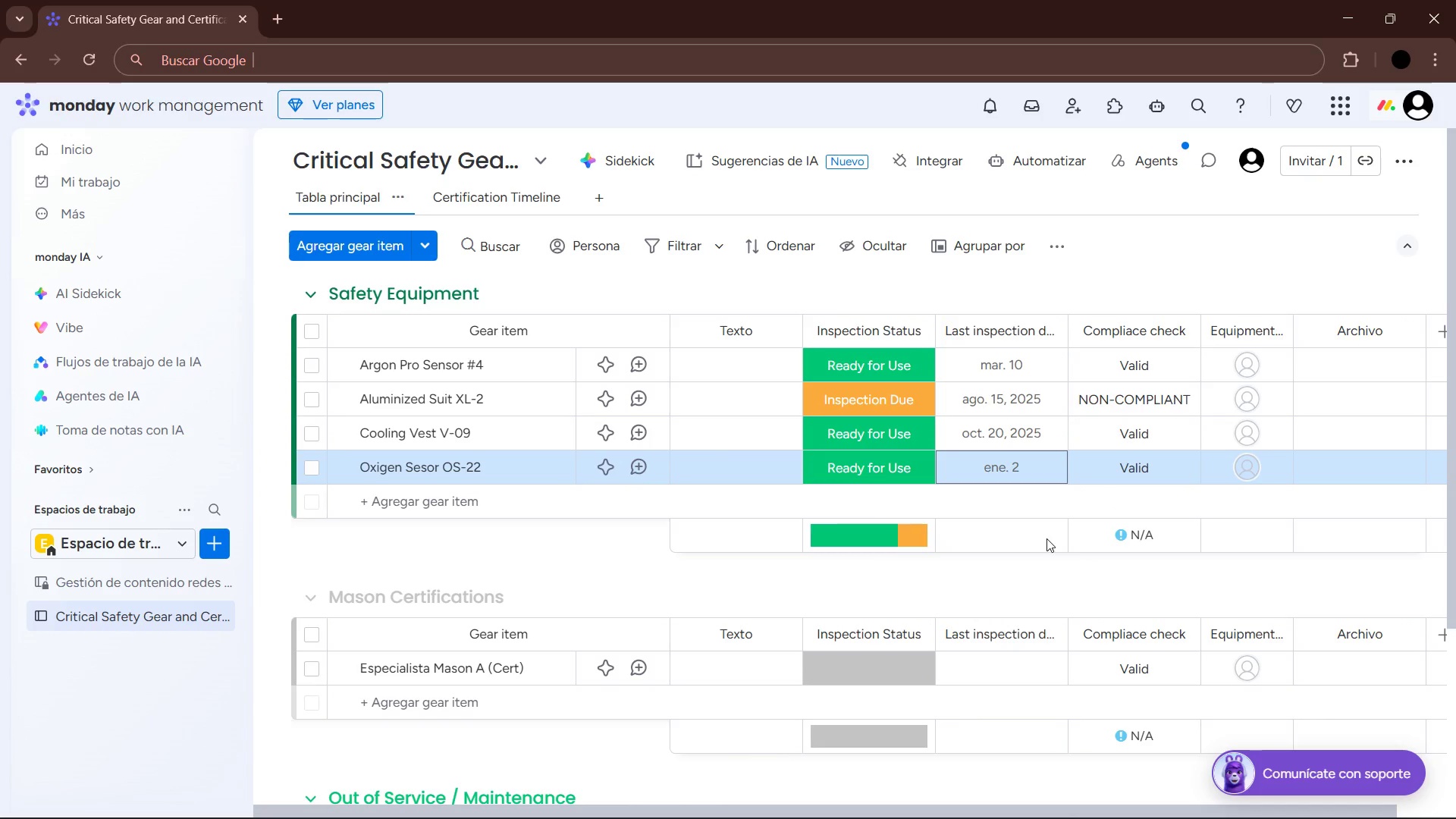 
scroll: coordinate [1040, 548], scroll_direction: down, amount: 1.0
 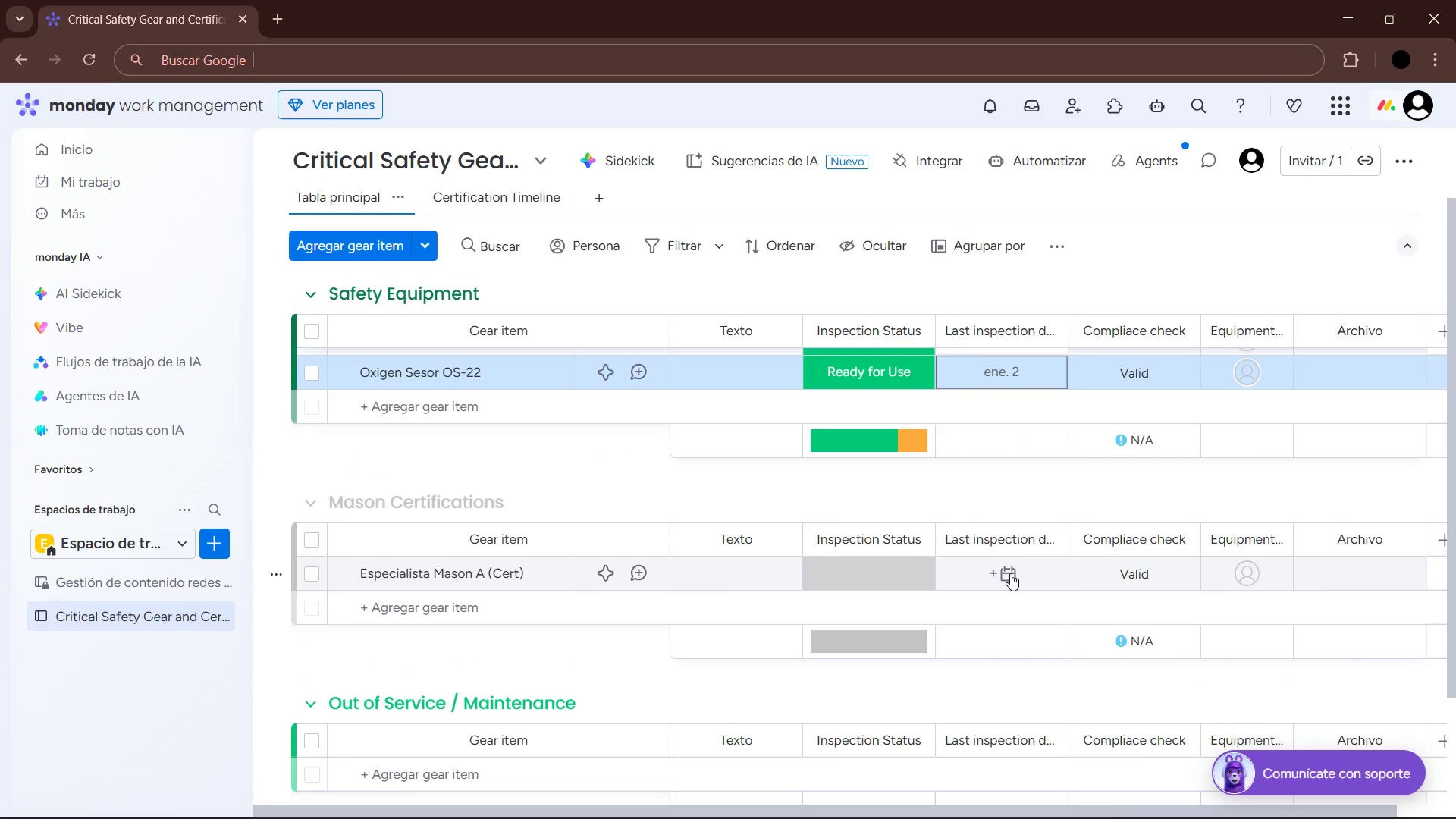 
left_click([1006, 573])
 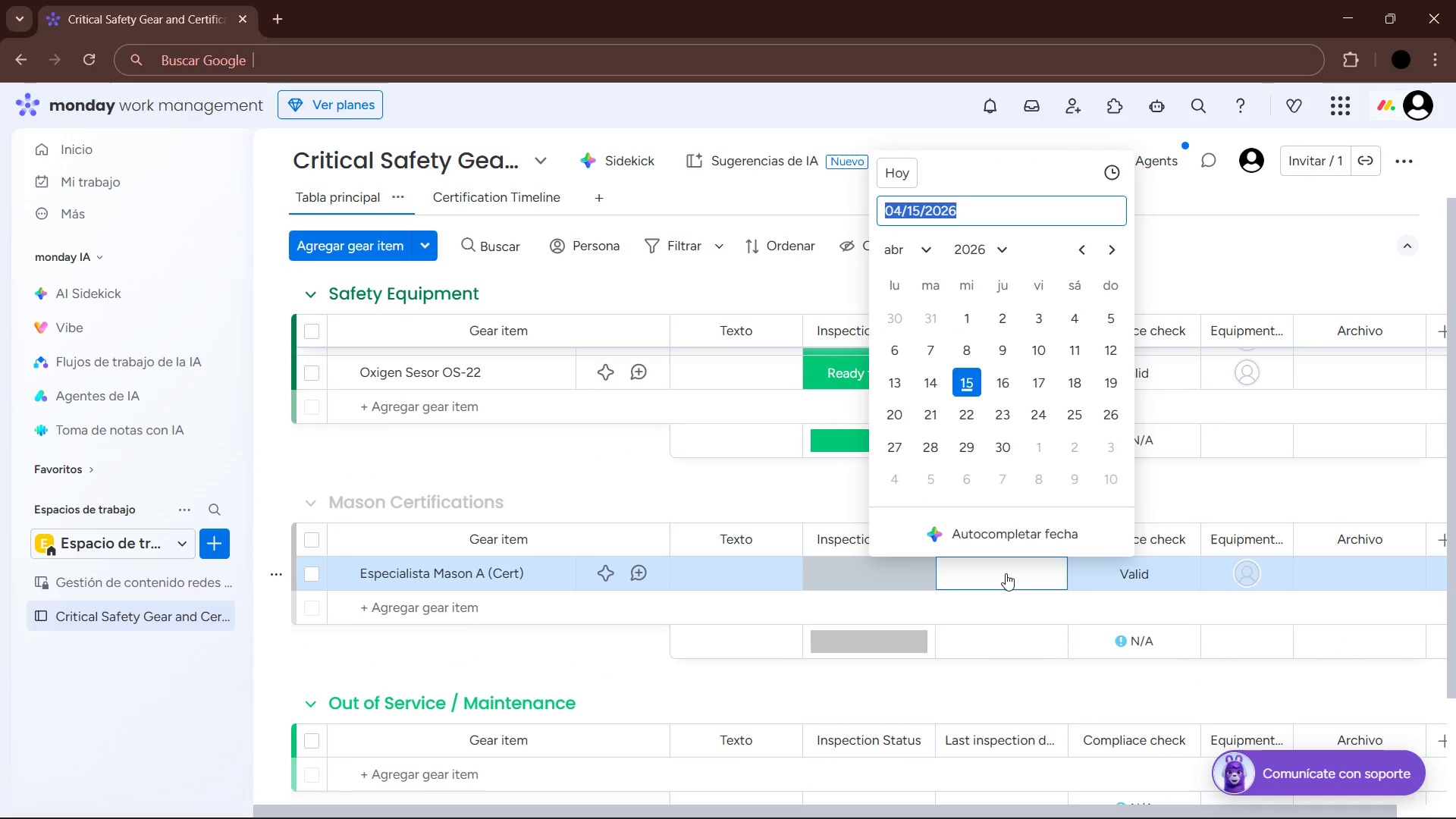 
wait(8.36)
 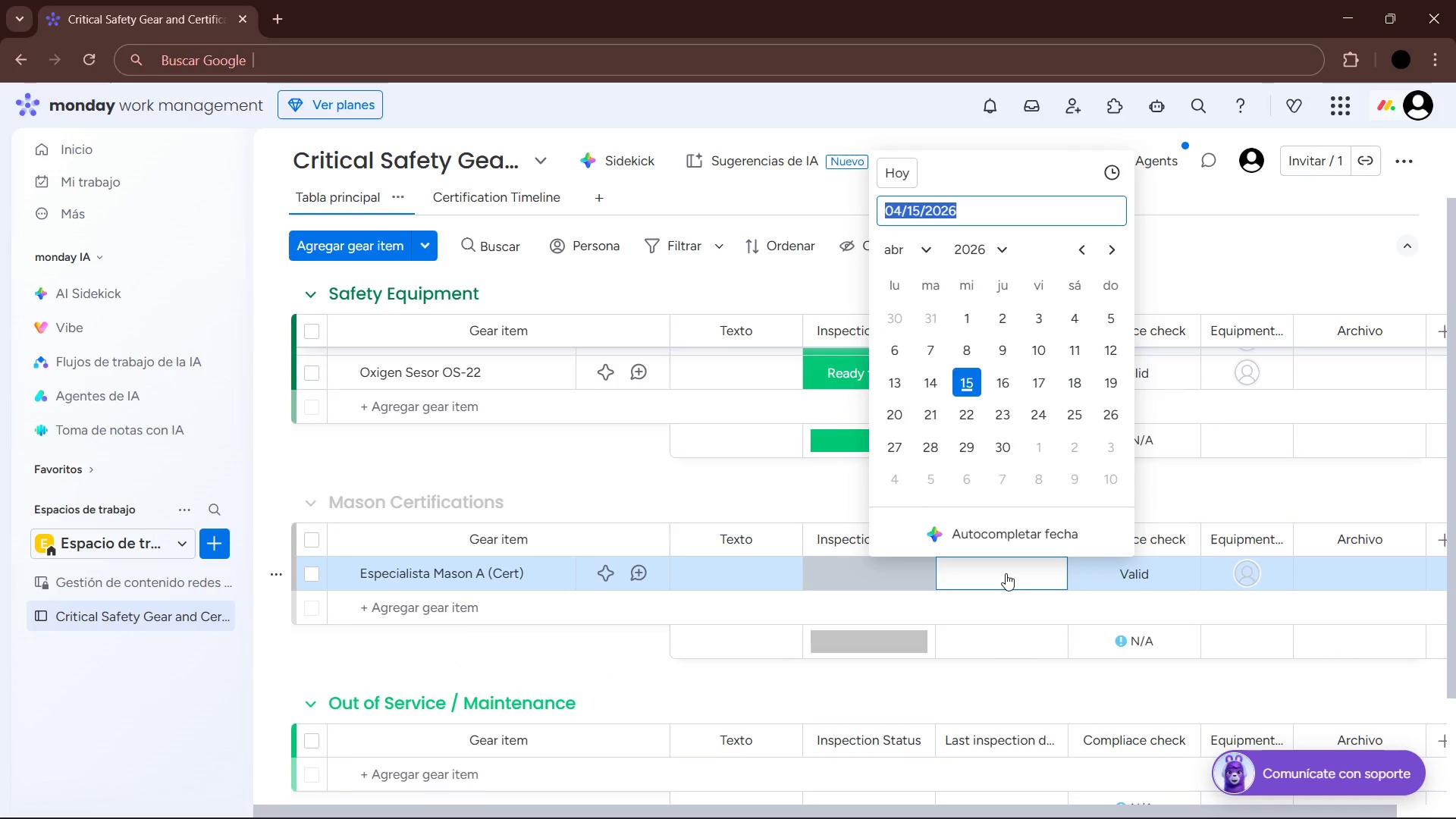 
left_click([929, 253])
 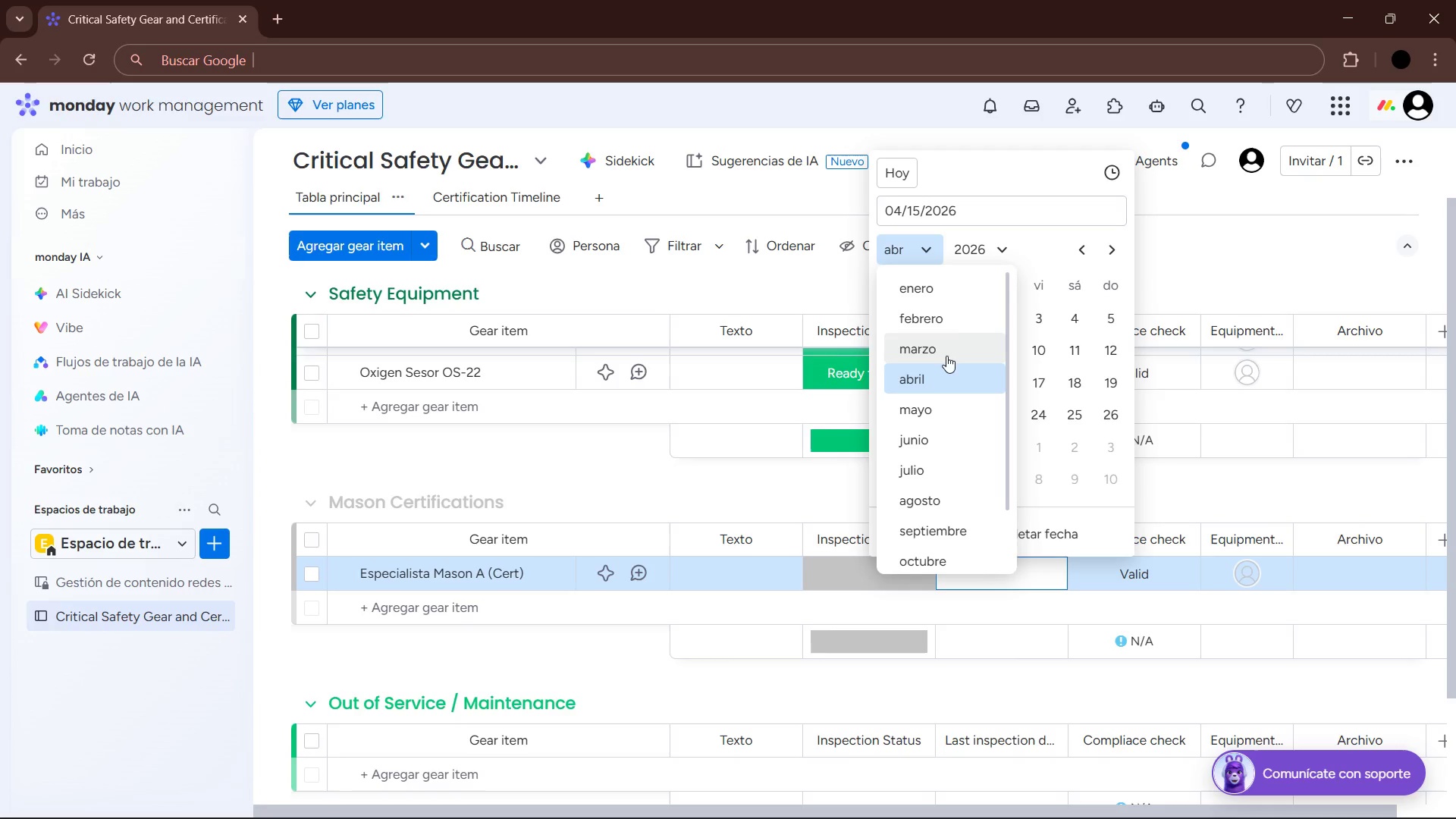 
left_click([939, 324])
 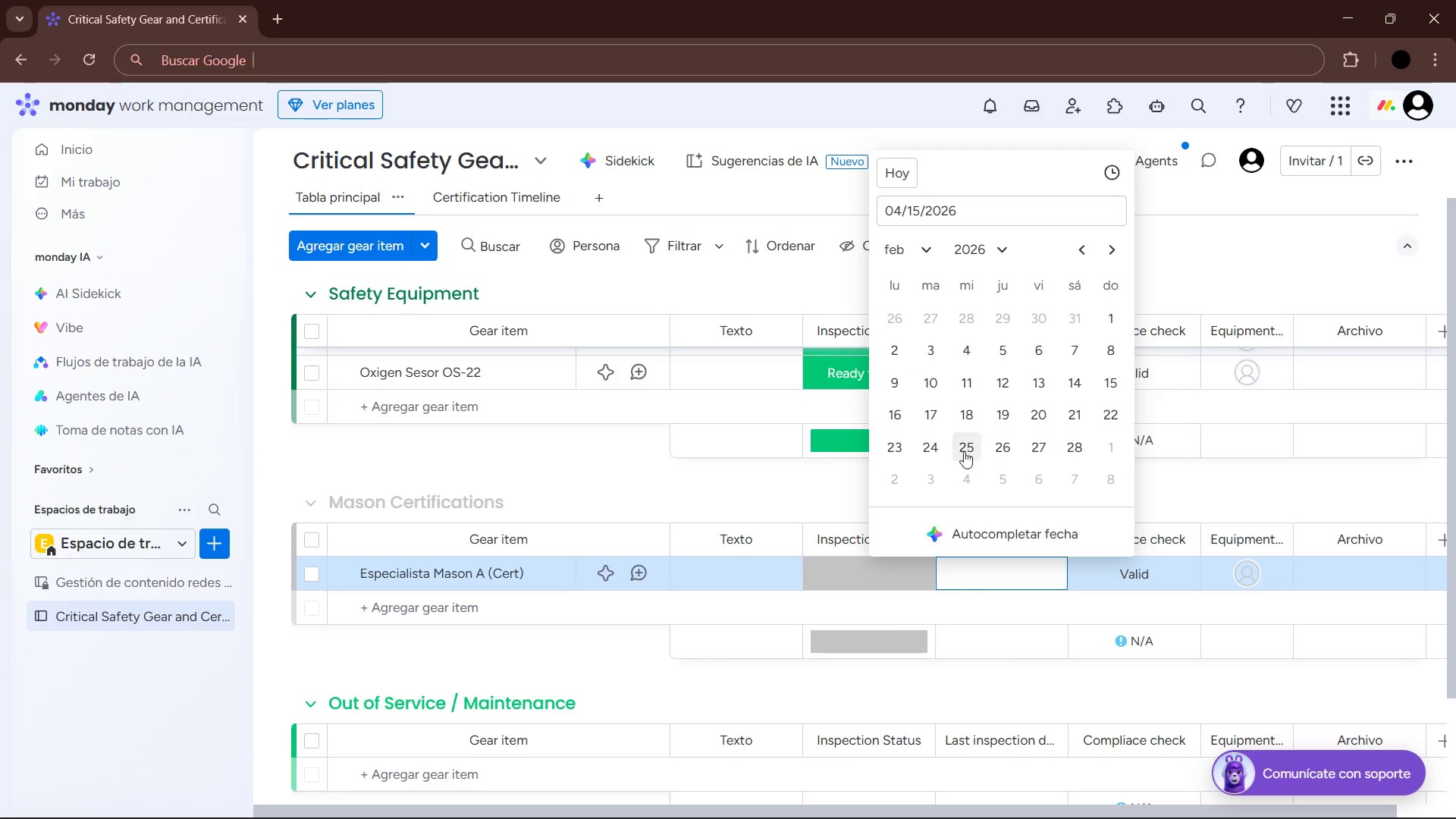 
left_click([968, 458])
 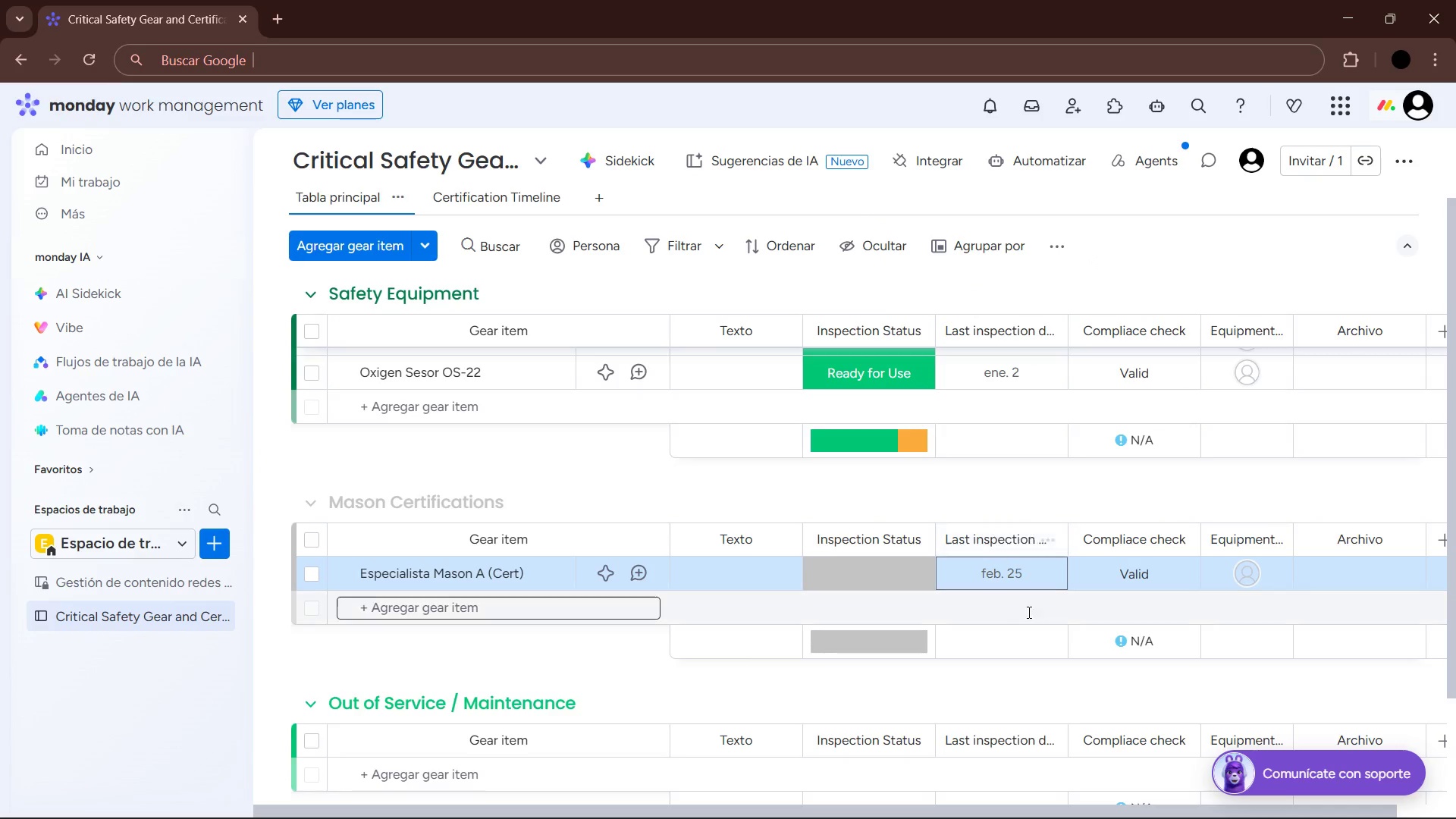 
left_click([1029, 622])
 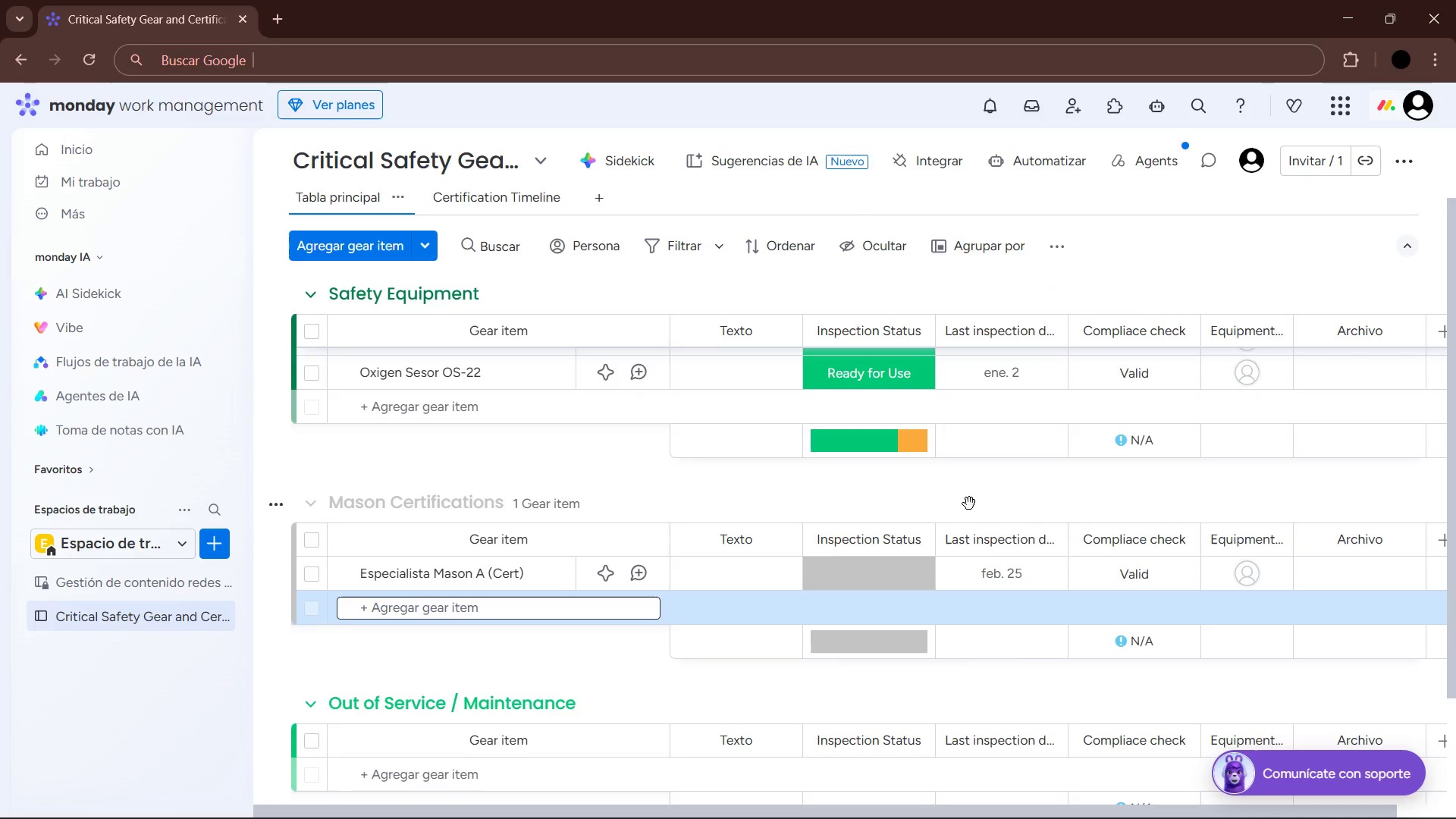 
left_click([981, 501])
 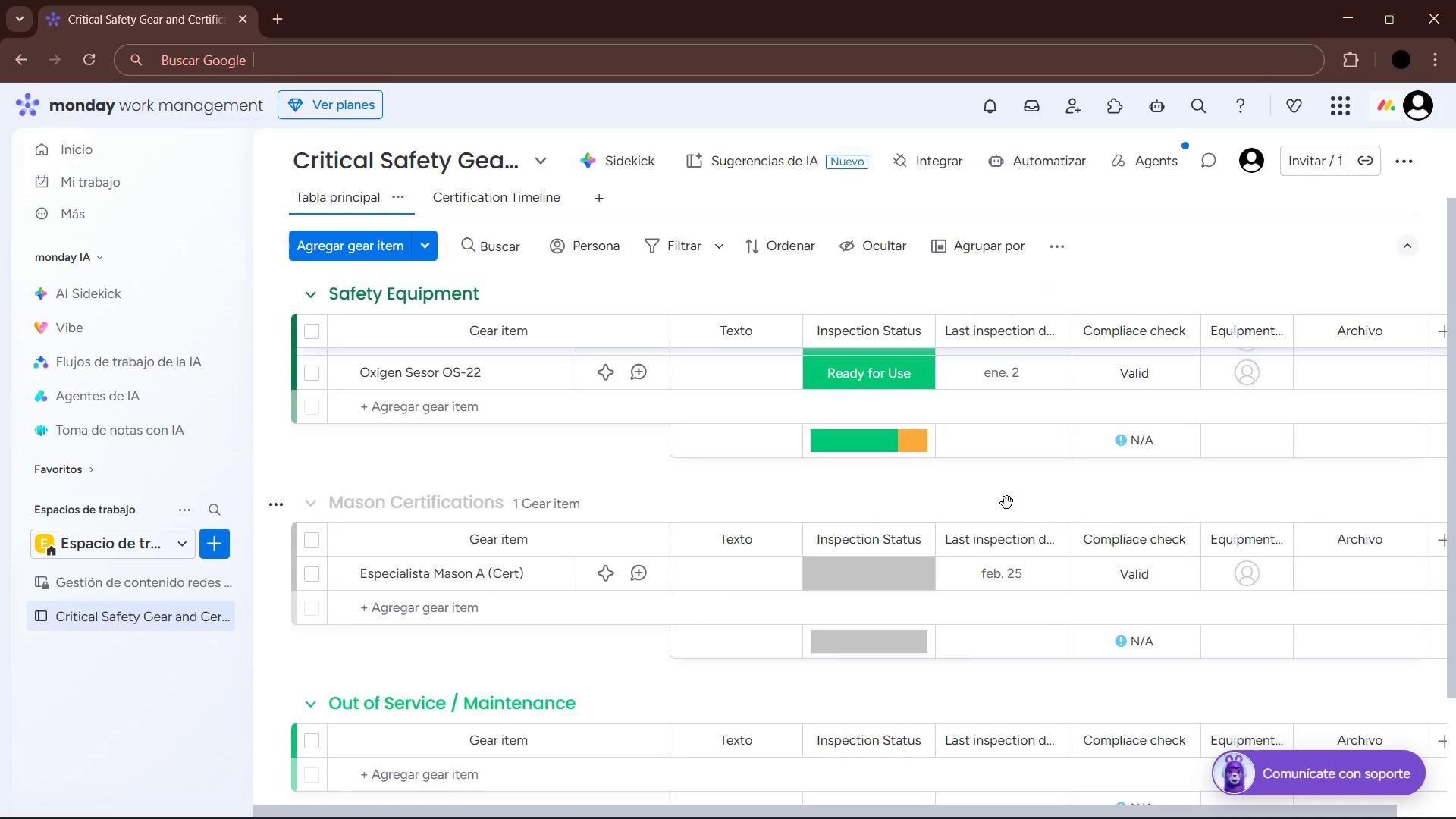 
scroll: coordinate [1007, 503], scroll_direction: up, amount: 2.0
 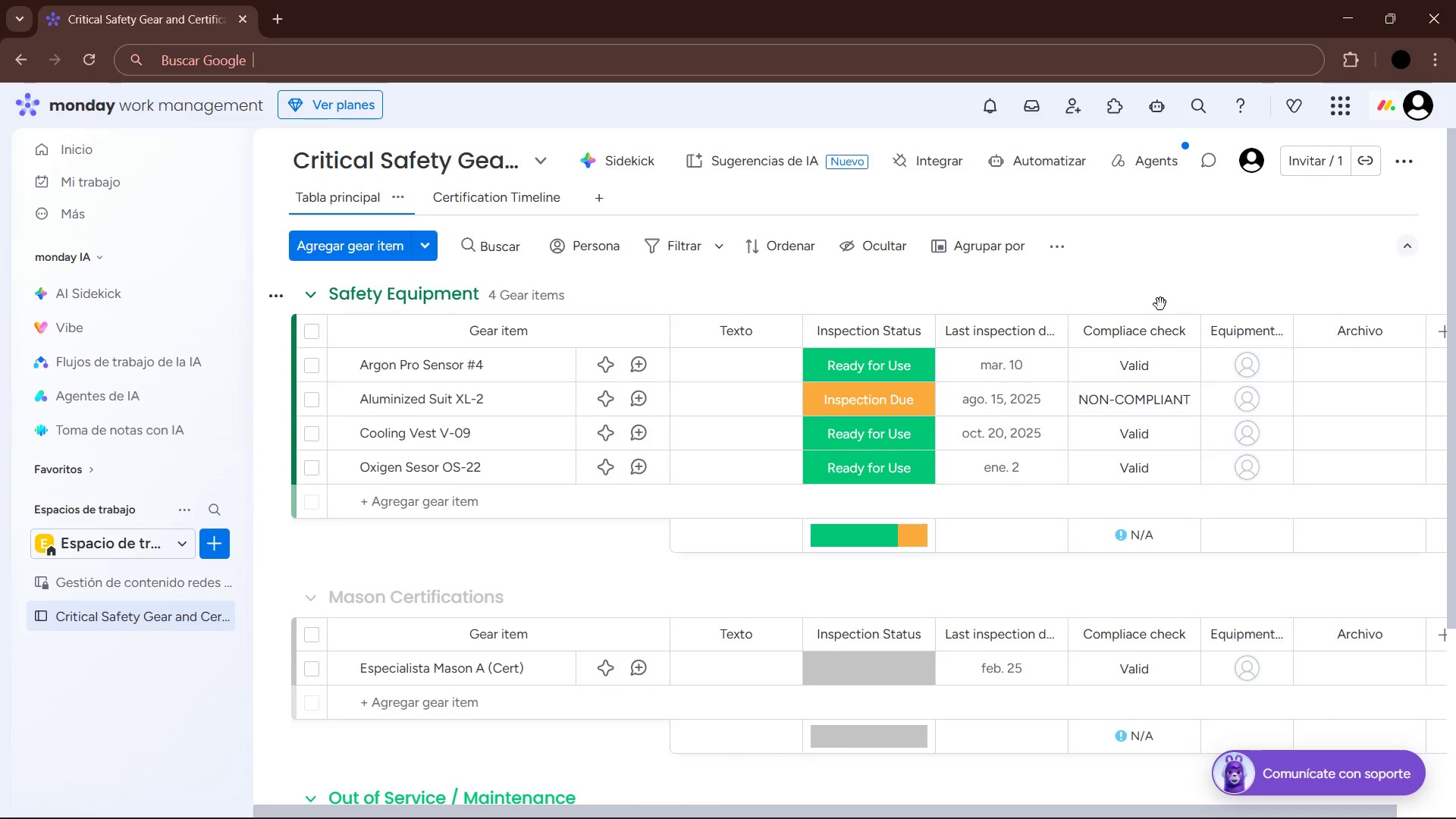 
wait(30.64)
 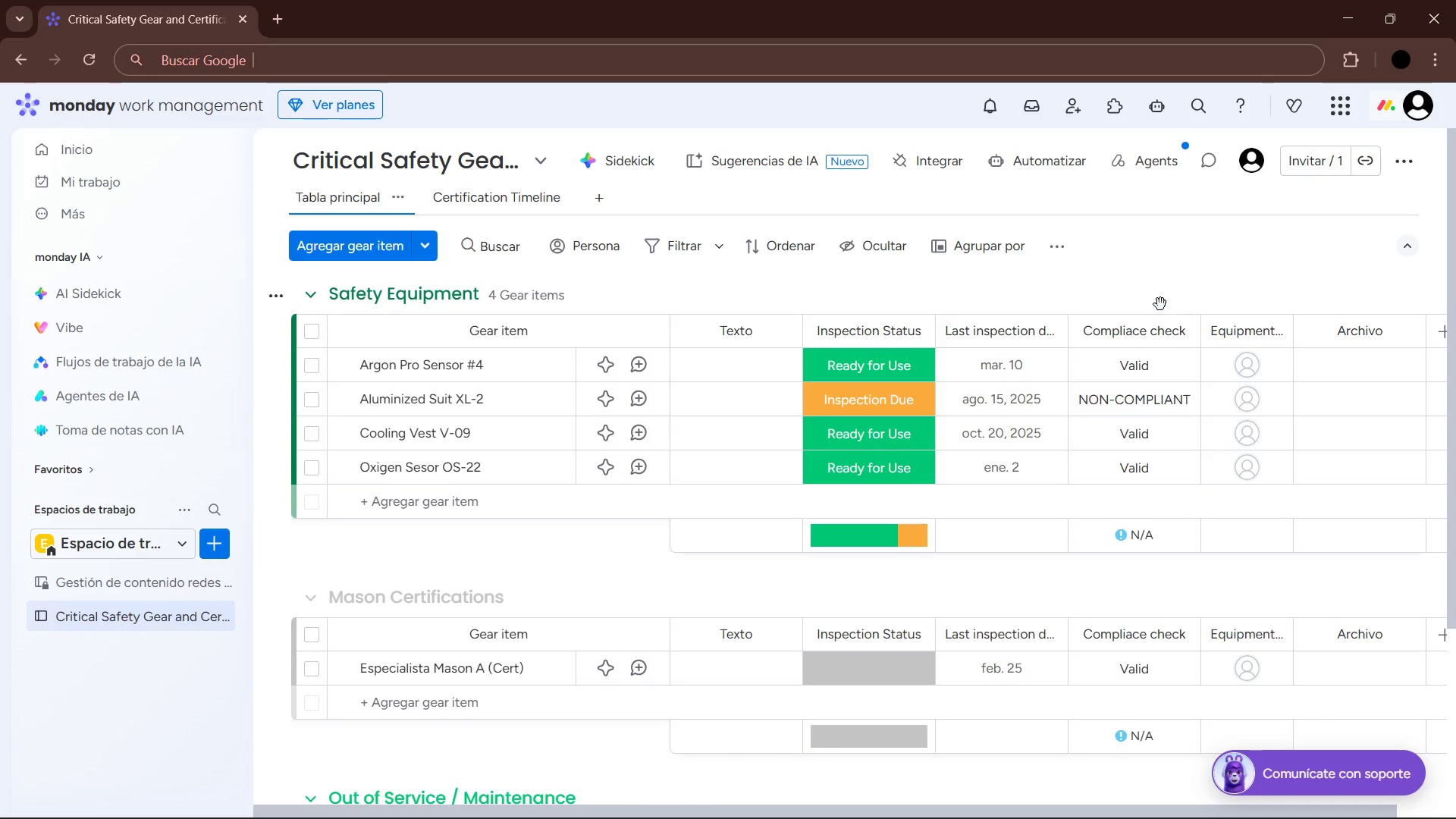 
left_click([921, 802])